 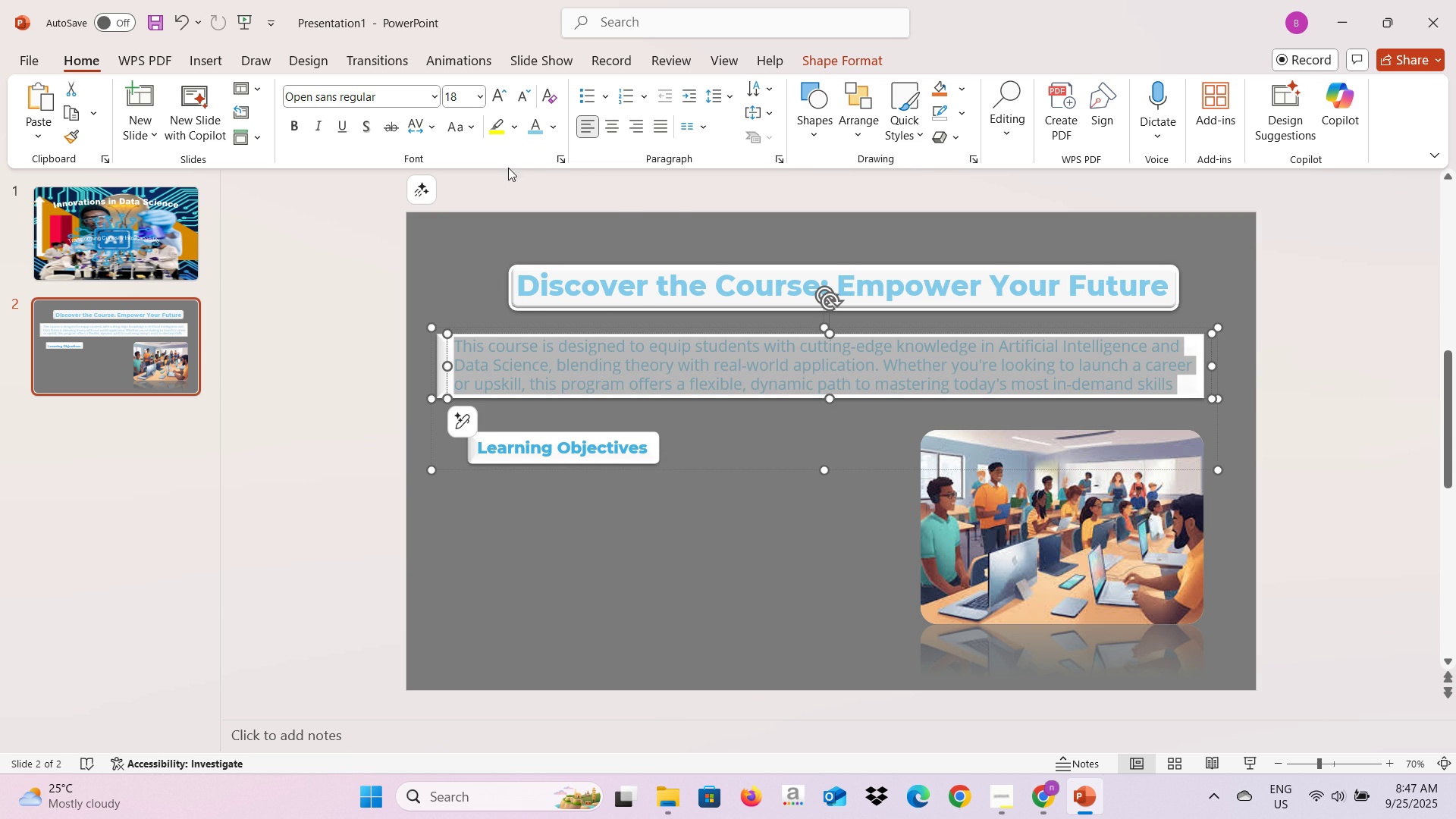 
left_click([548, 130])
 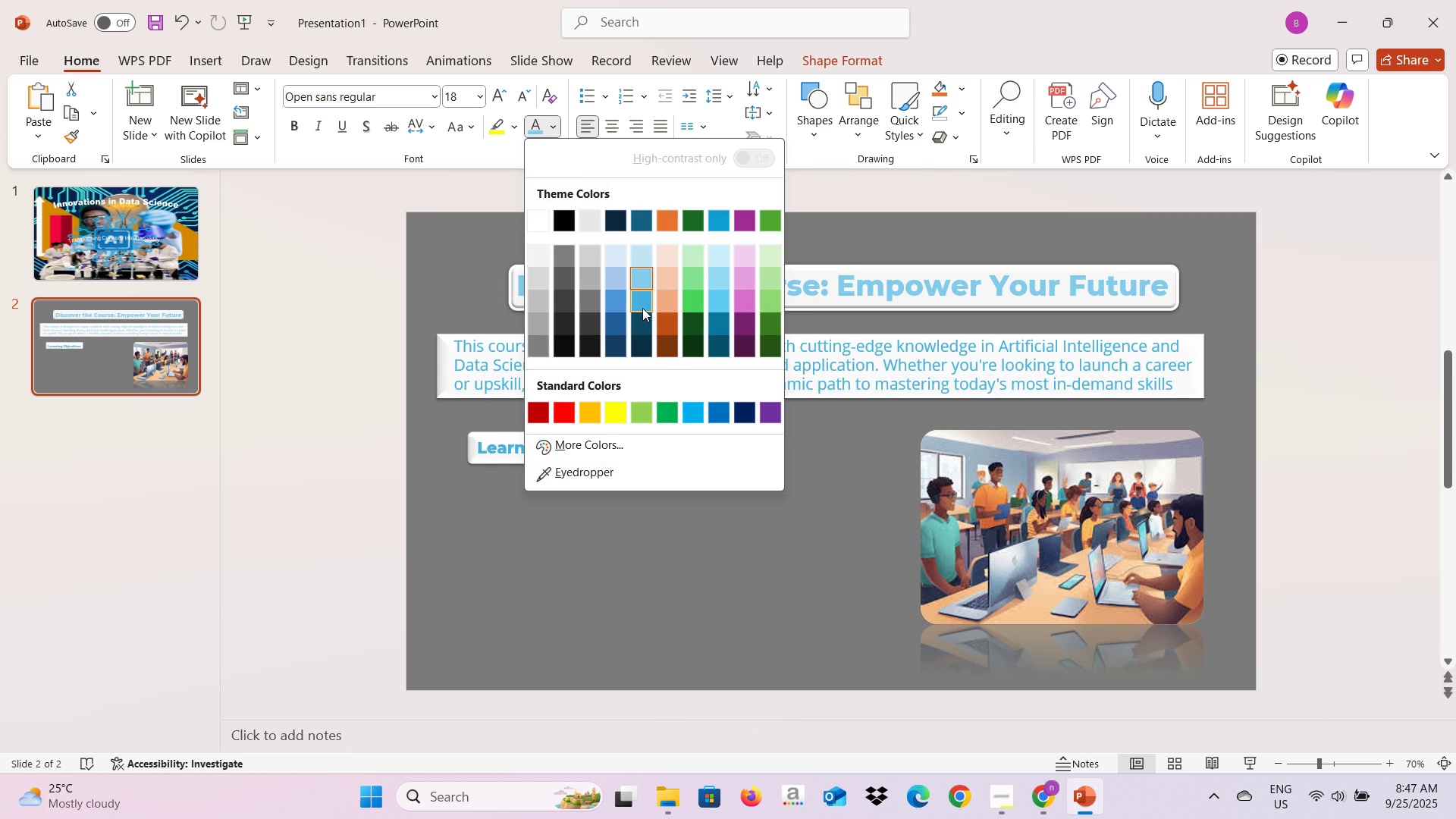 
left_click([642, 308])
 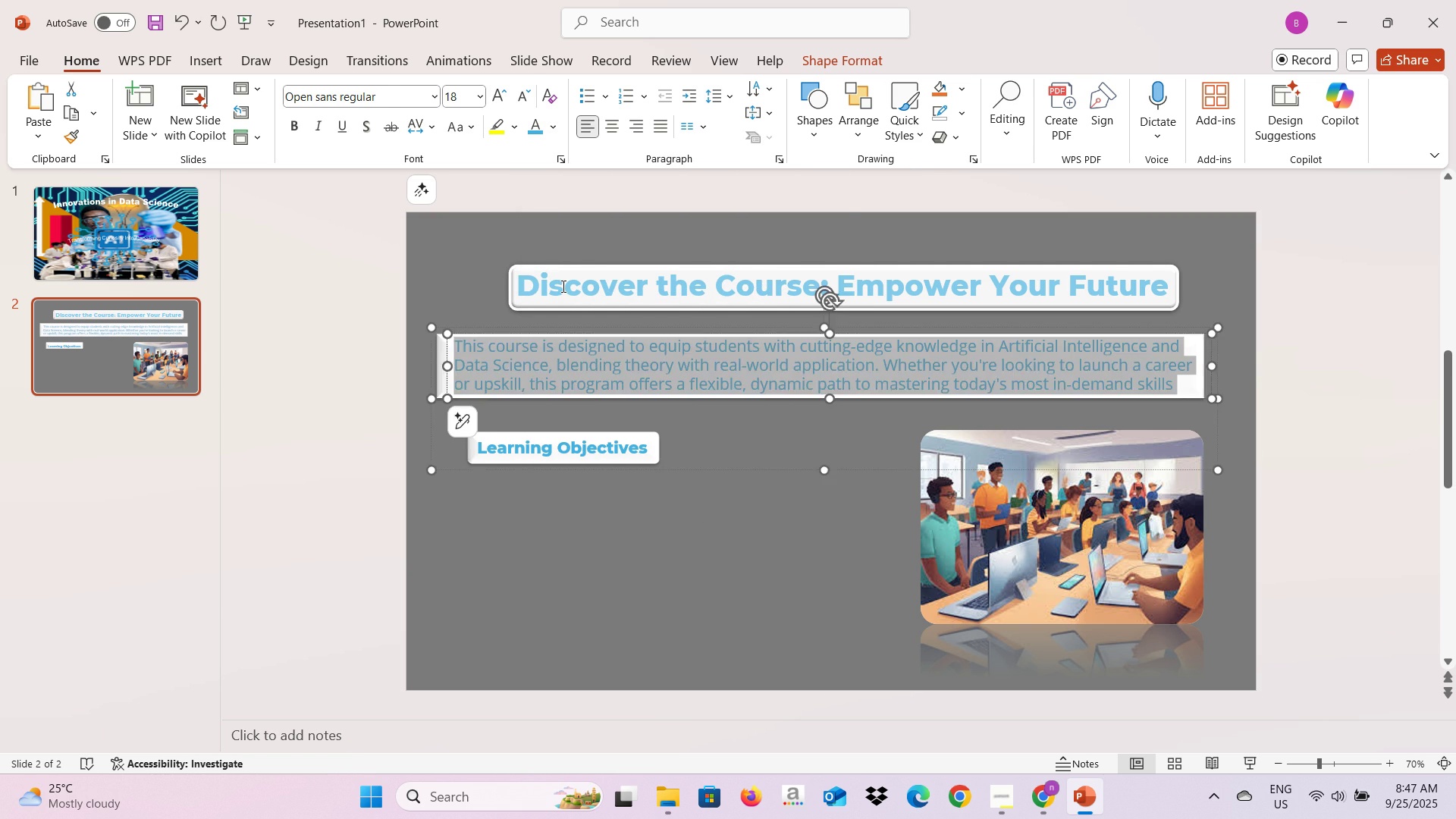 
left_click([562, 286])
 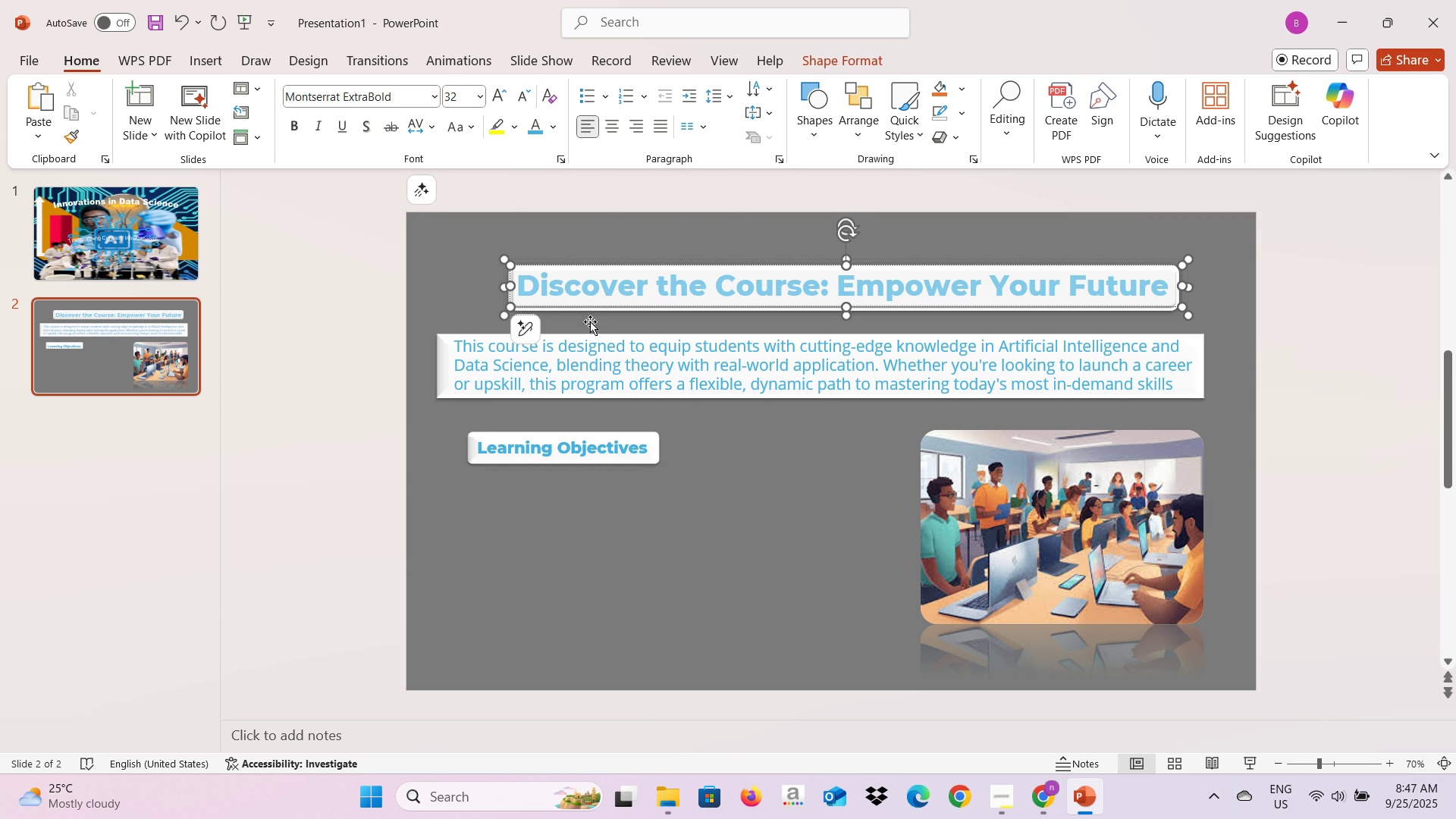 
left_click([691, 494])
 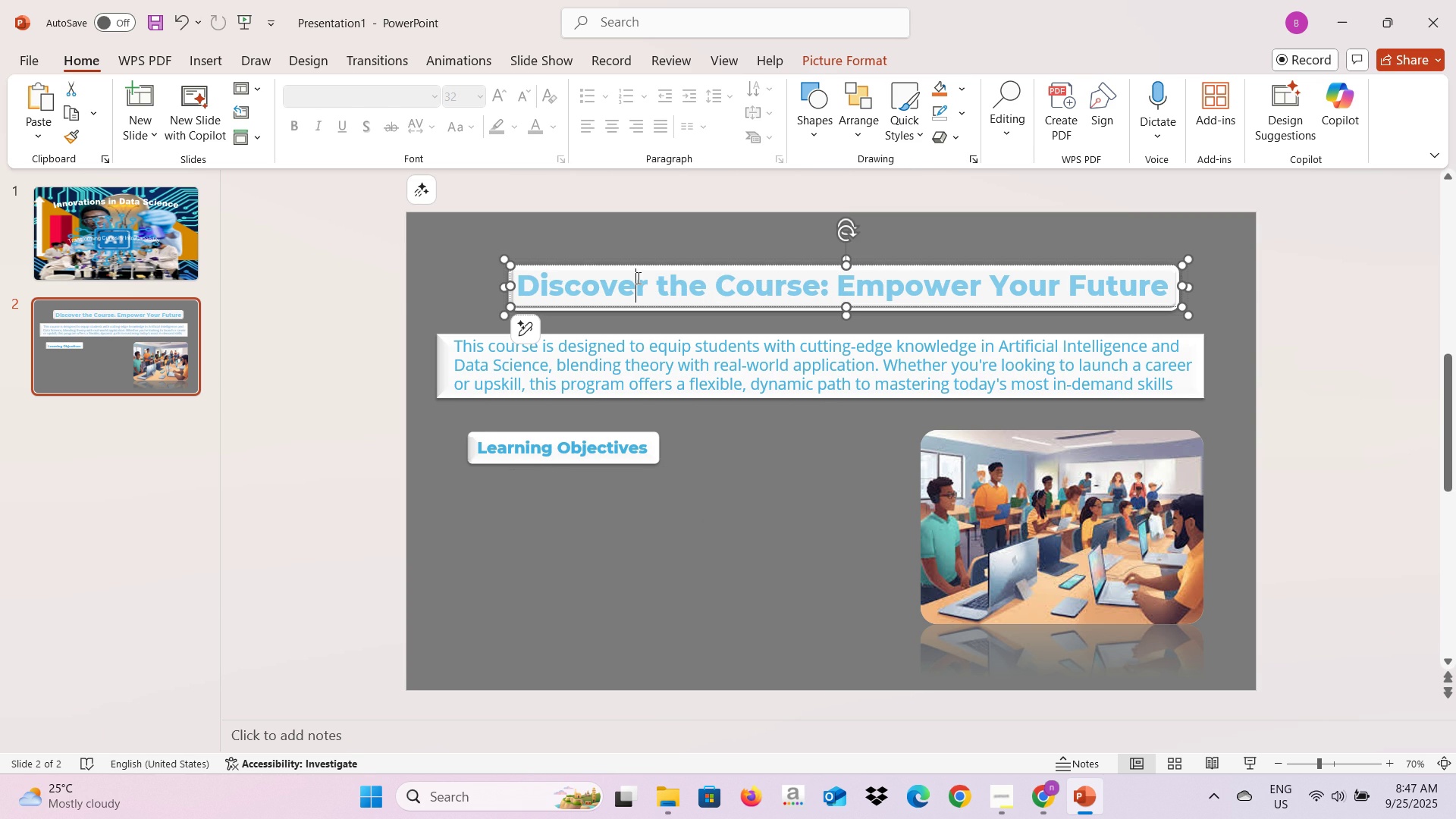 
left_click([637, 278])